 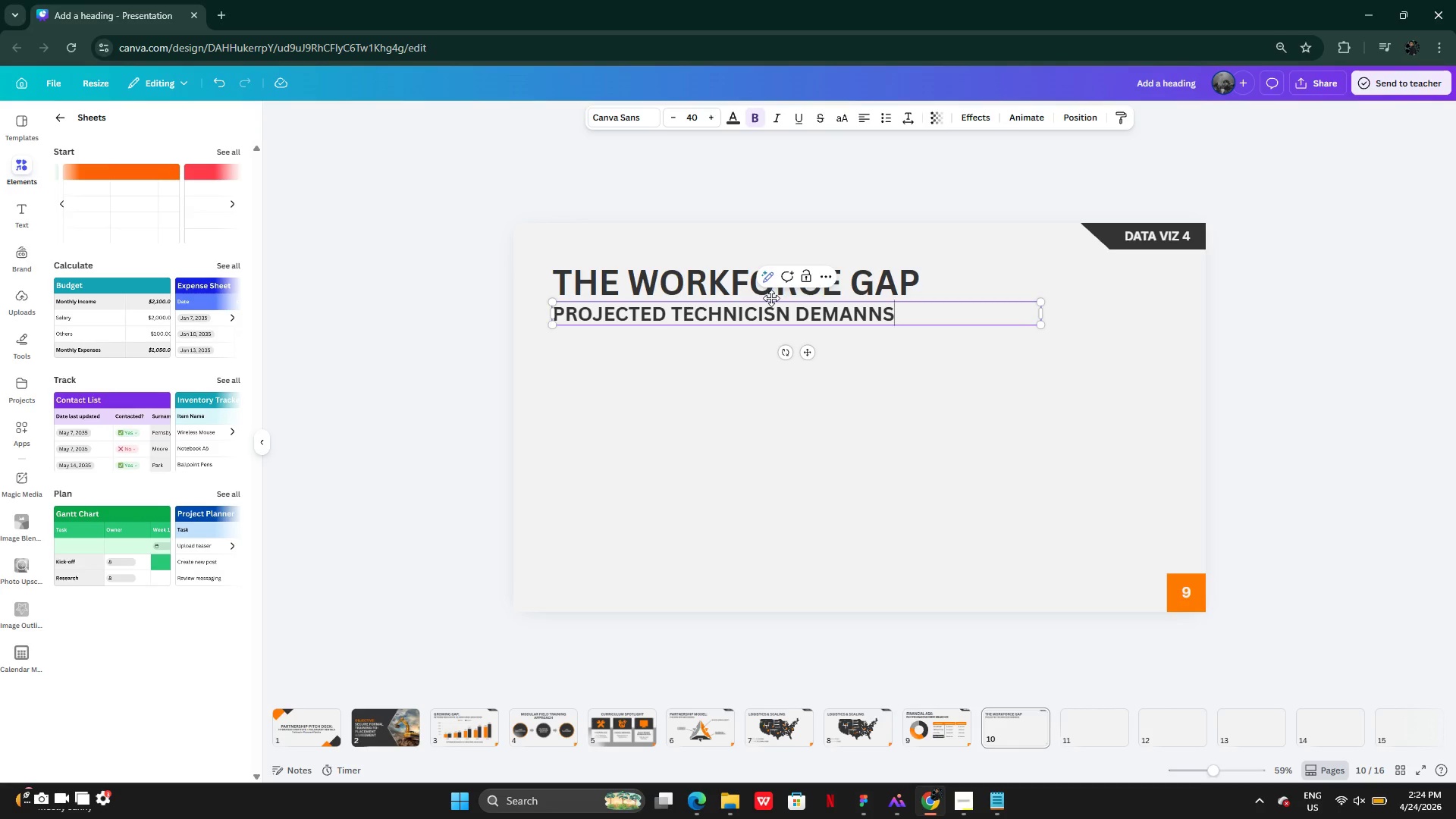 
type([Delete])
key(Backspace)
key(Backspace)
type(D VS SUPPLU)
key(Backspace)
type(Y (ANNUAL))
 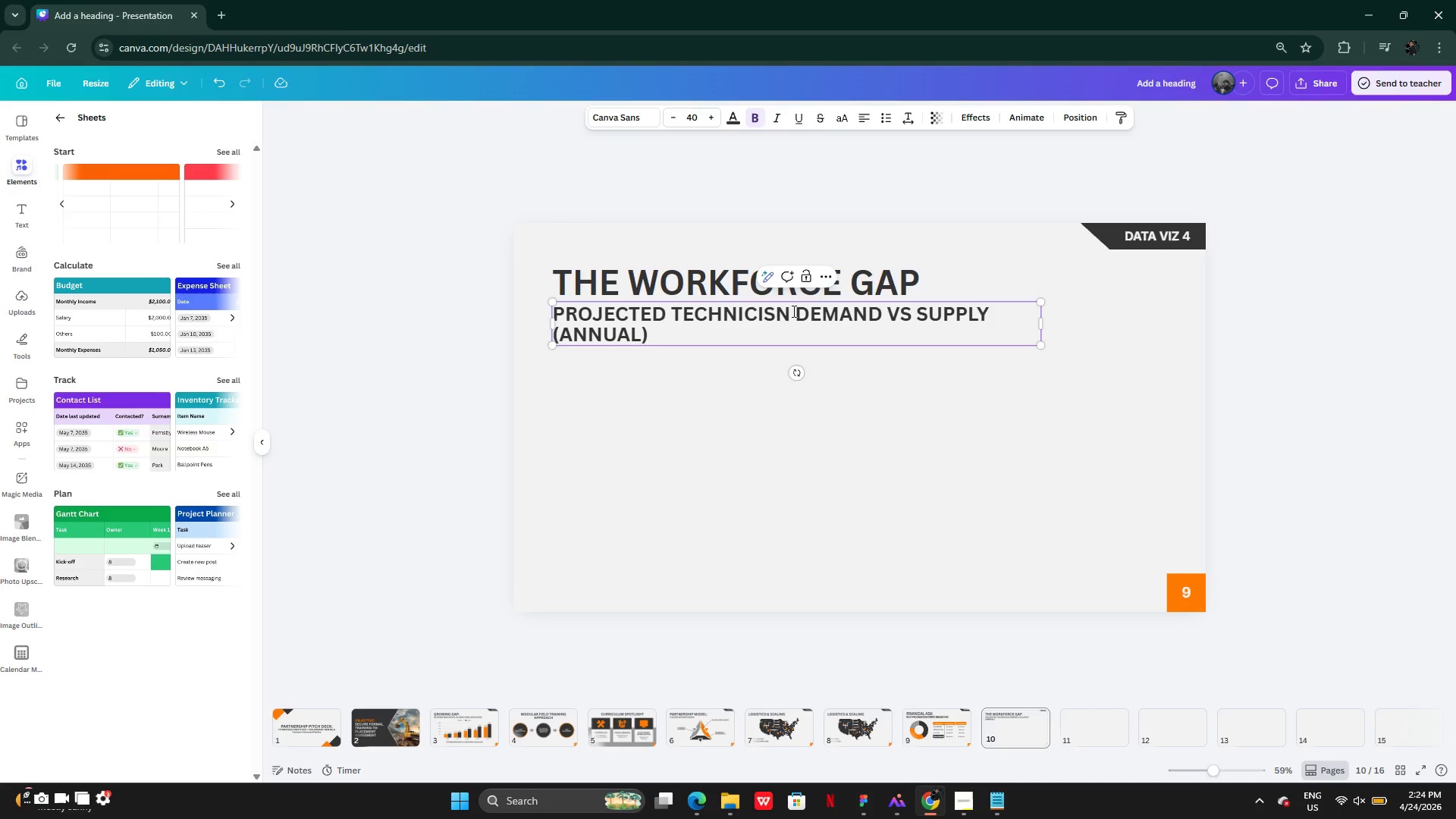 
left_click_drag(start_coordinate=[1042, 326], to_coordinate=[1124, 313])
 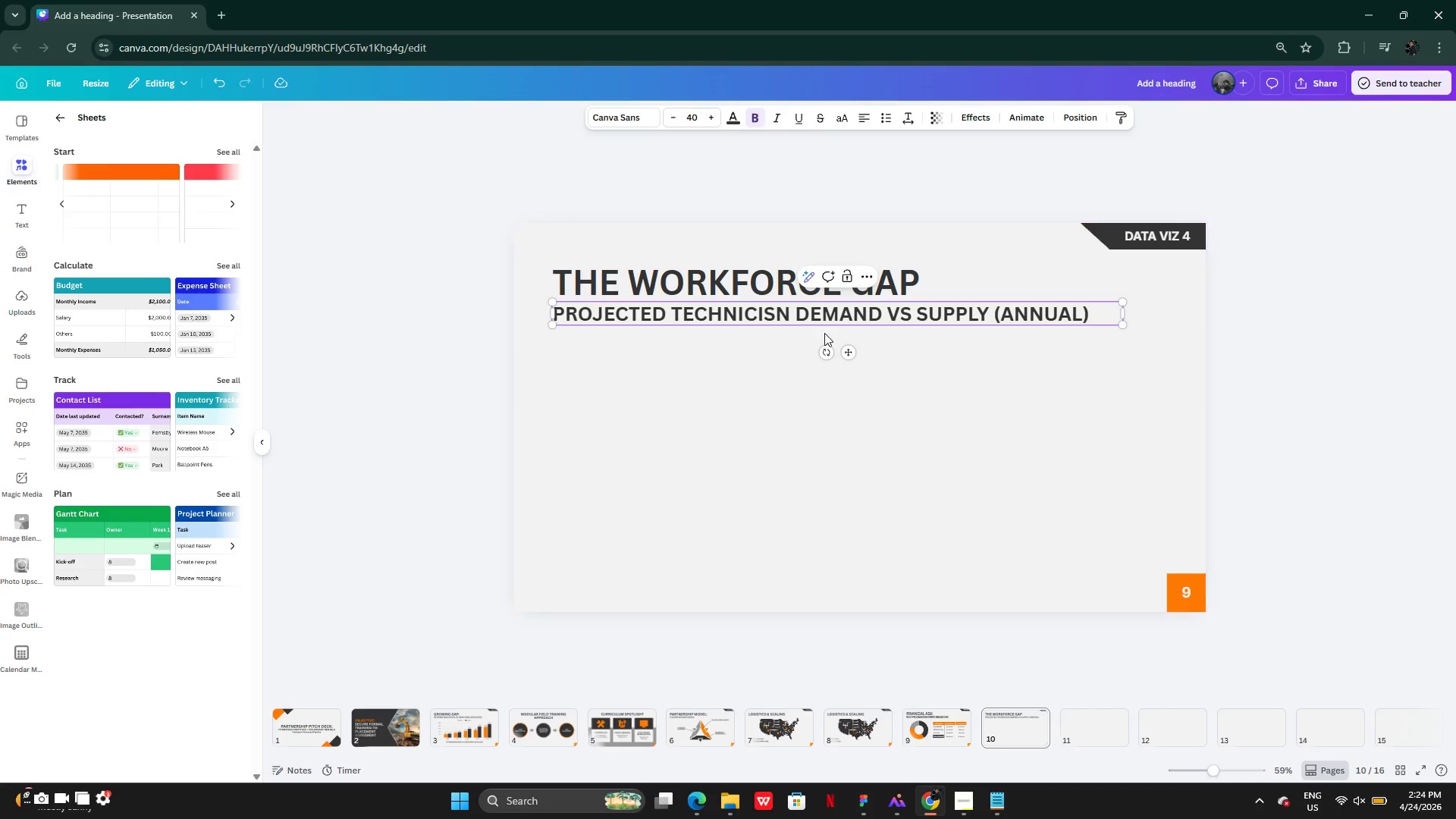 
left_click([780, 324])
 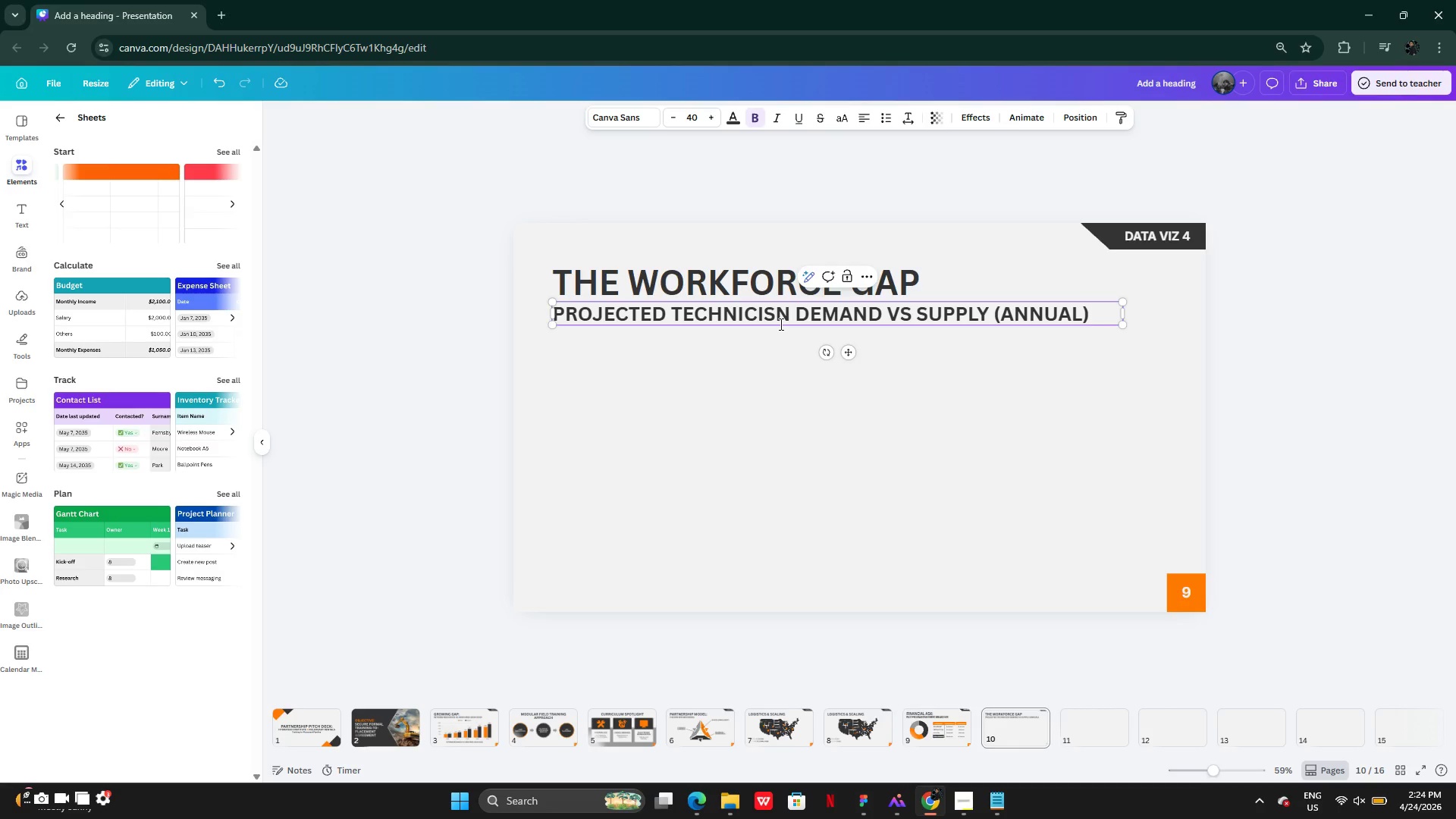 
key(Backspace)
 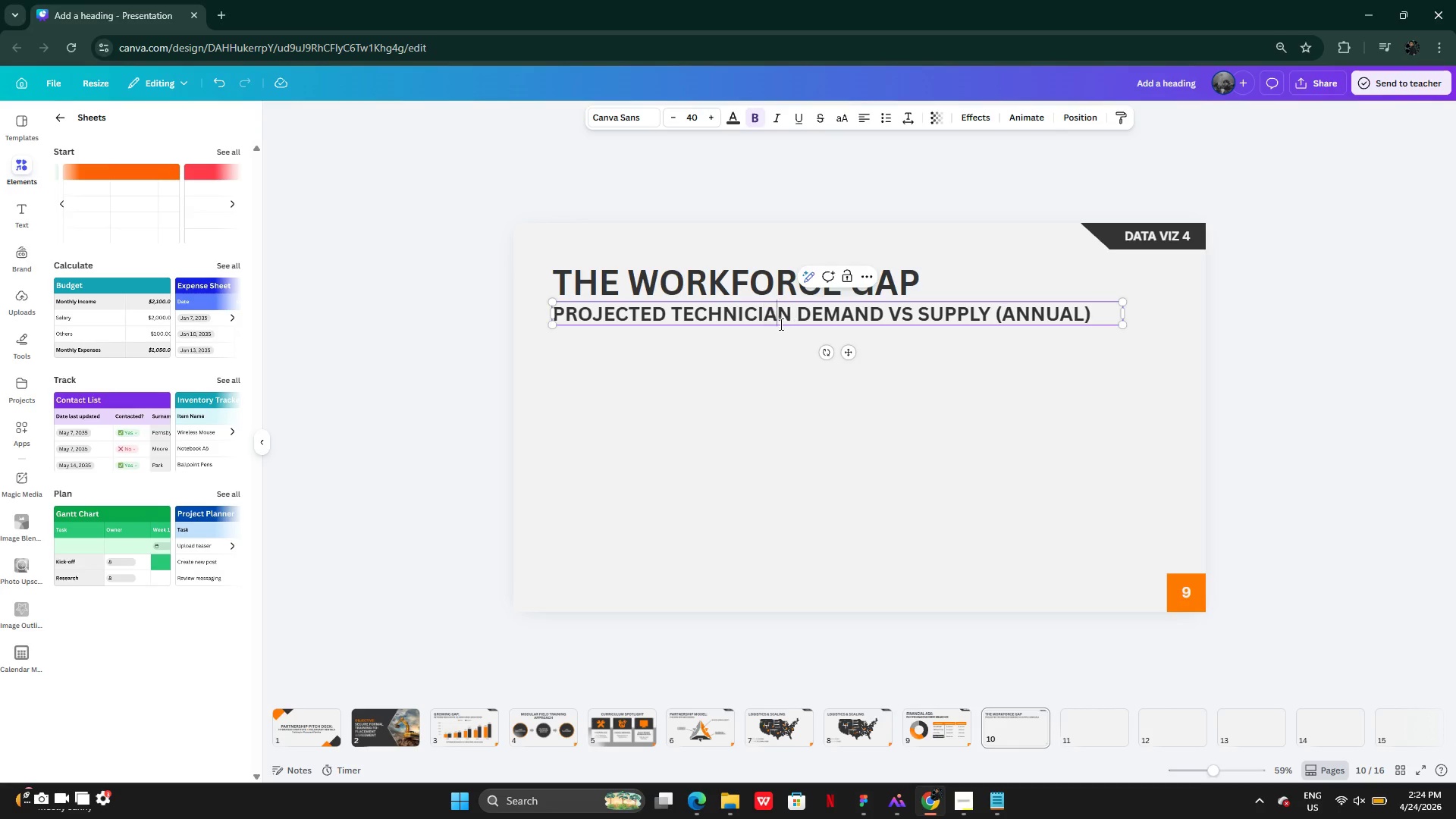 
key(A)
 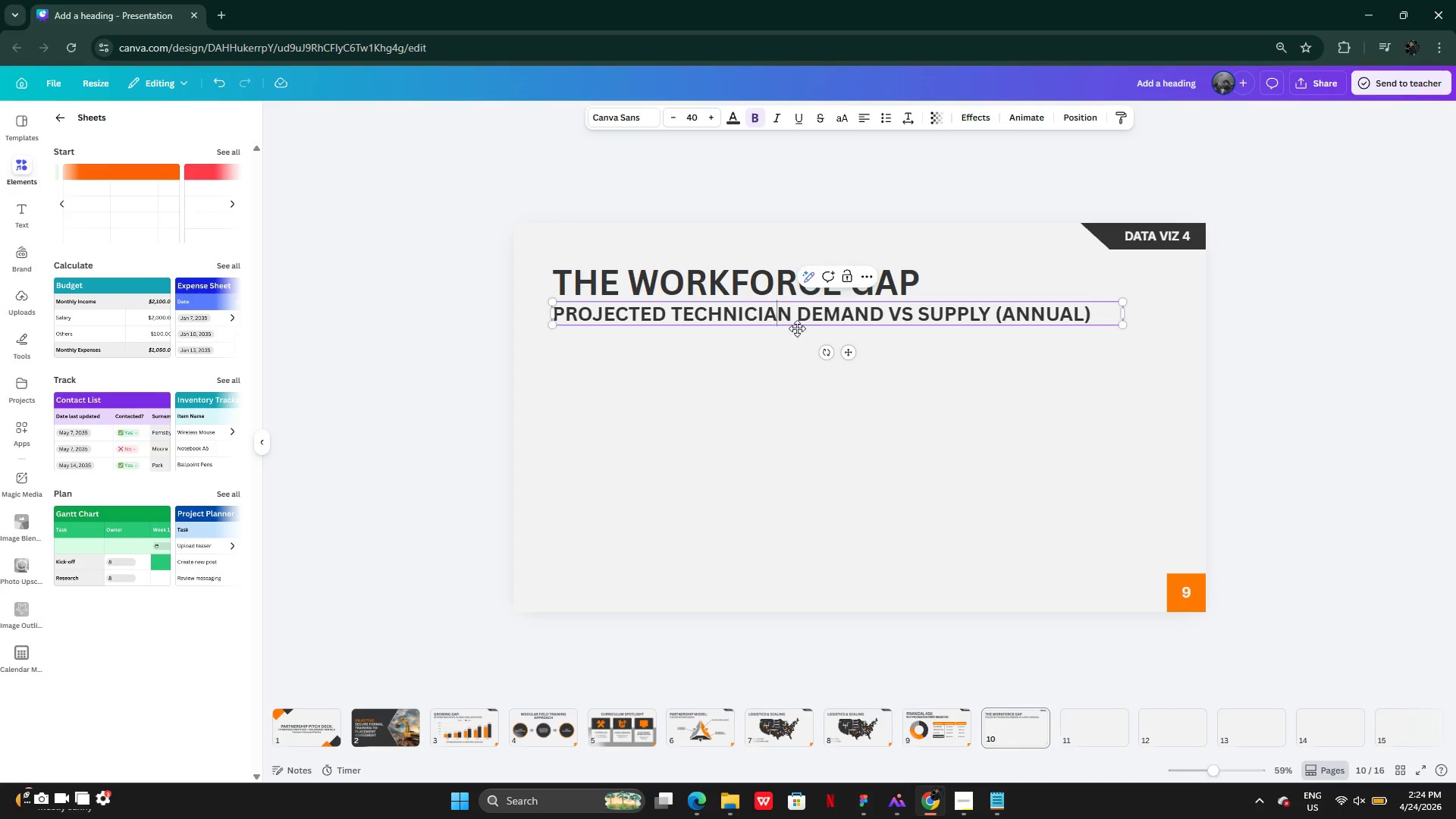 
key(CapsLock)
 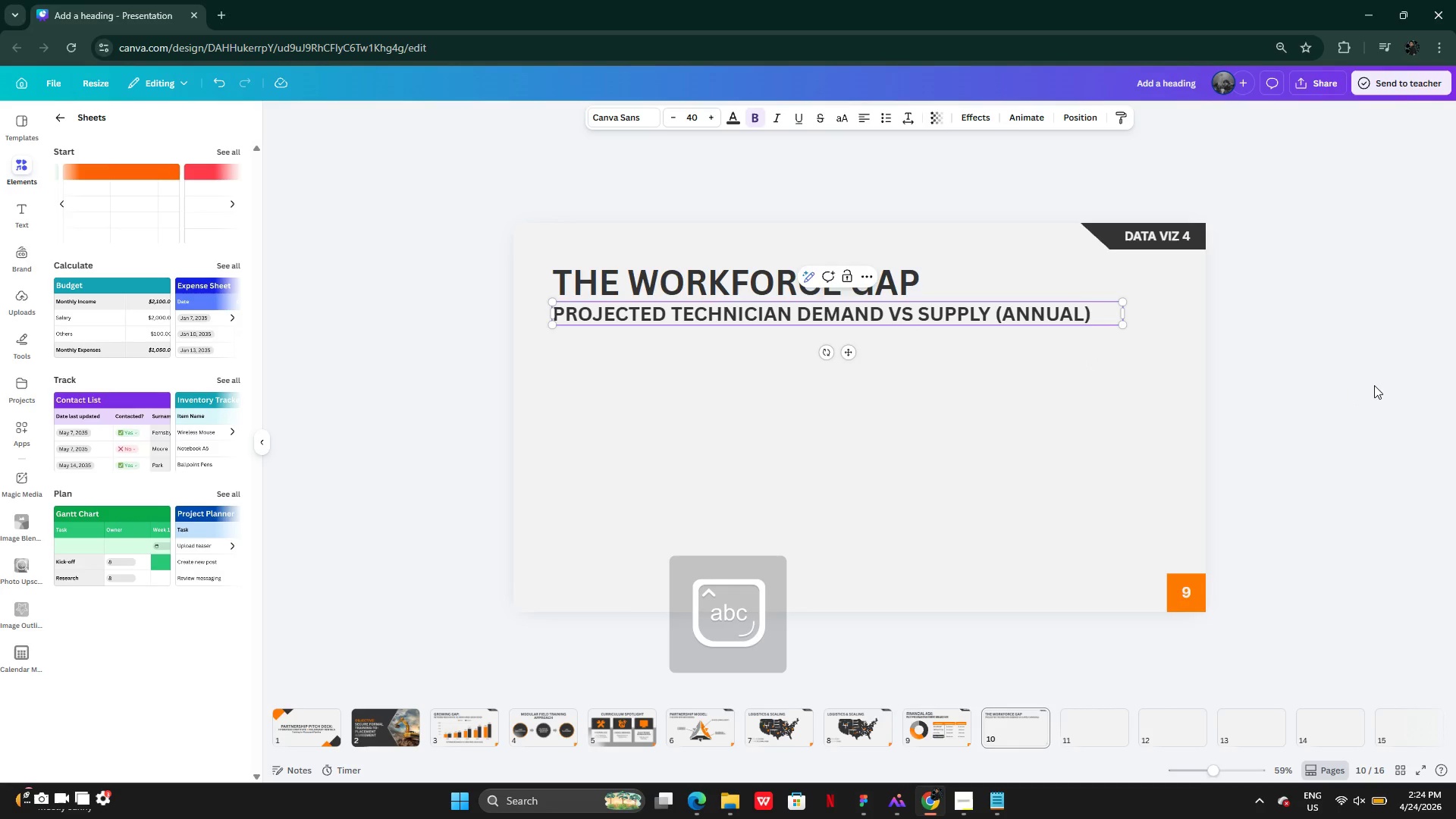 
left_click([1404, 375])
 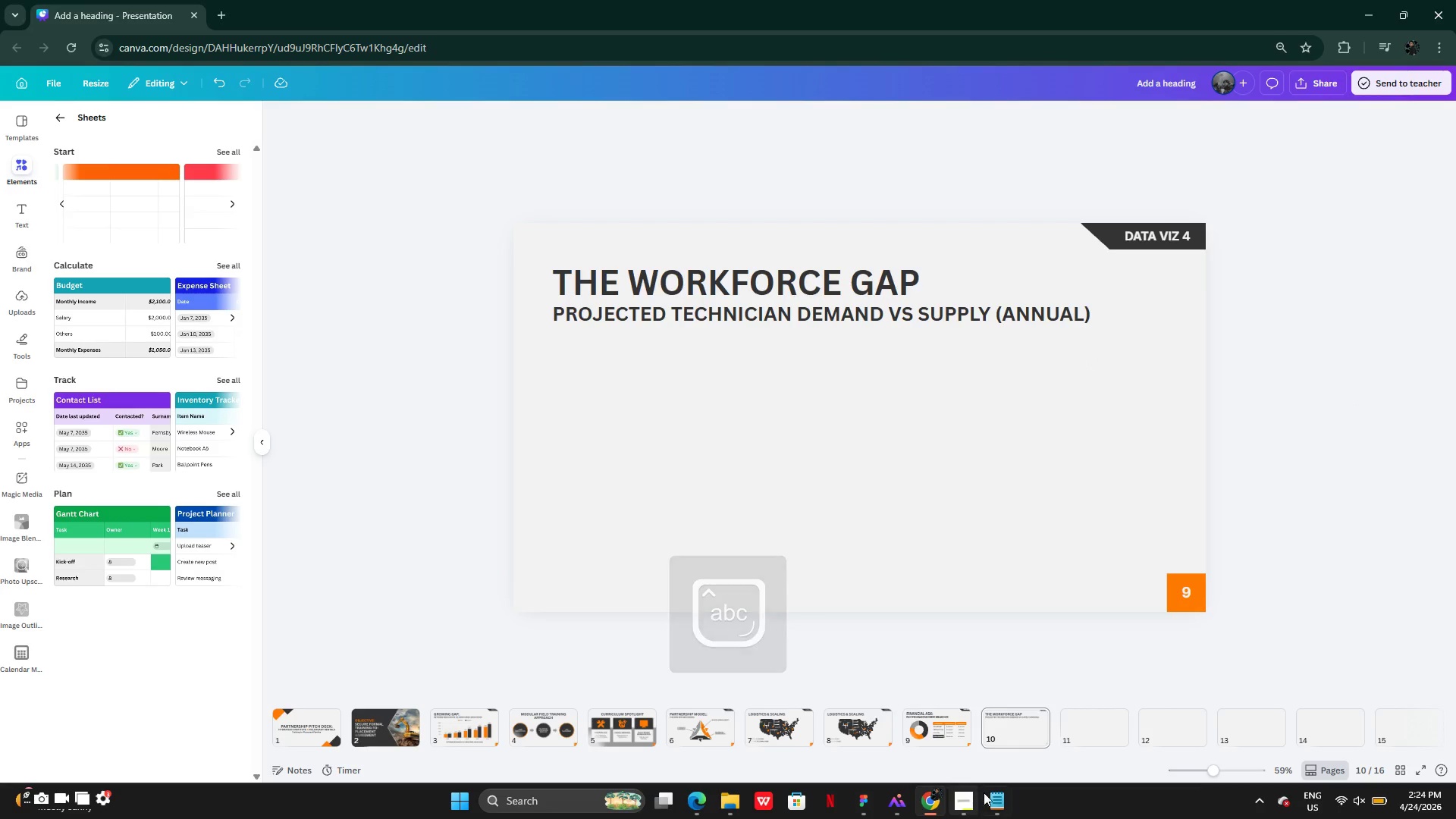 
left_click([990, 799])
 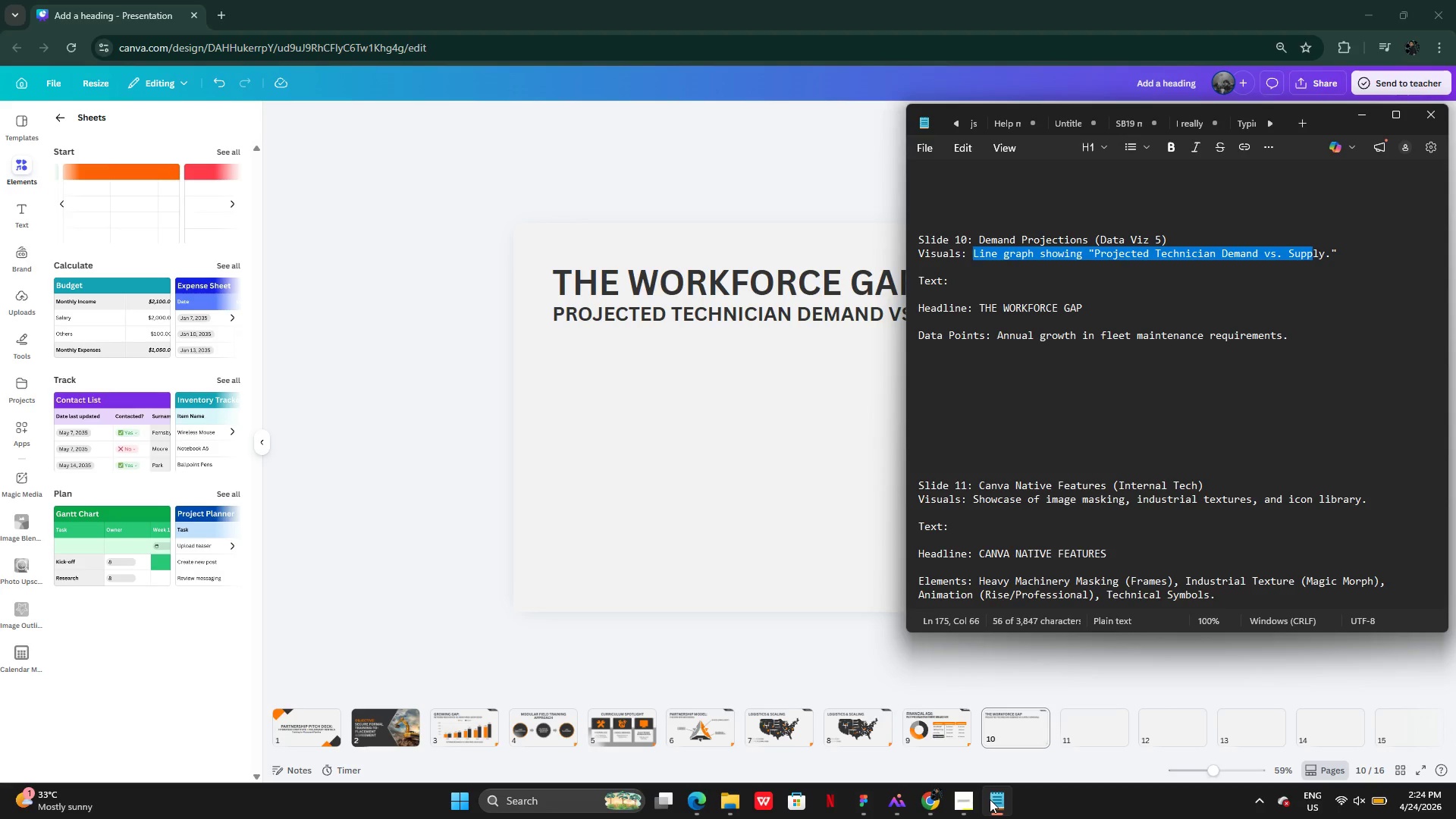 
left_click([990, 799])
 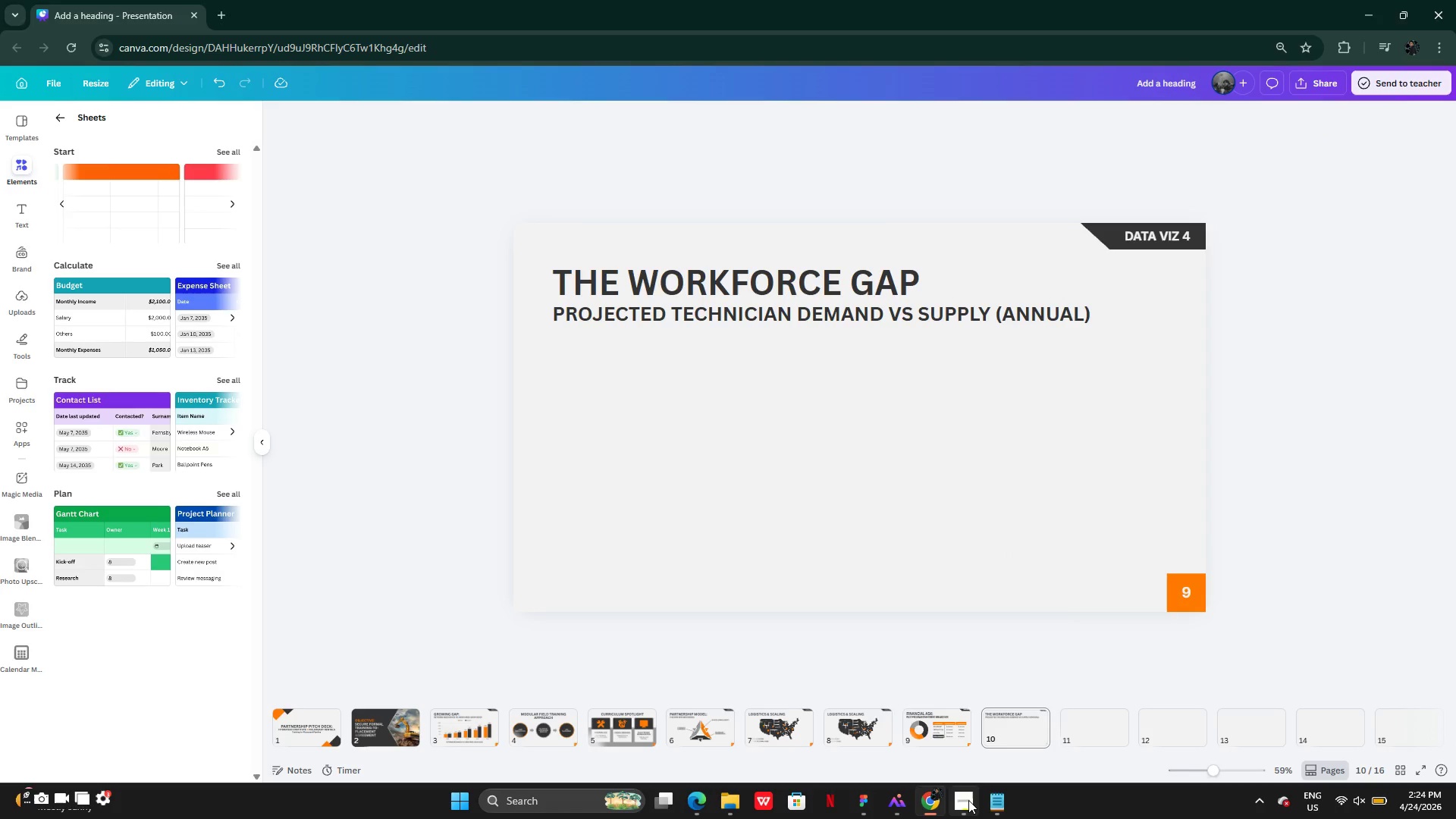 
left_click([968, 800])